 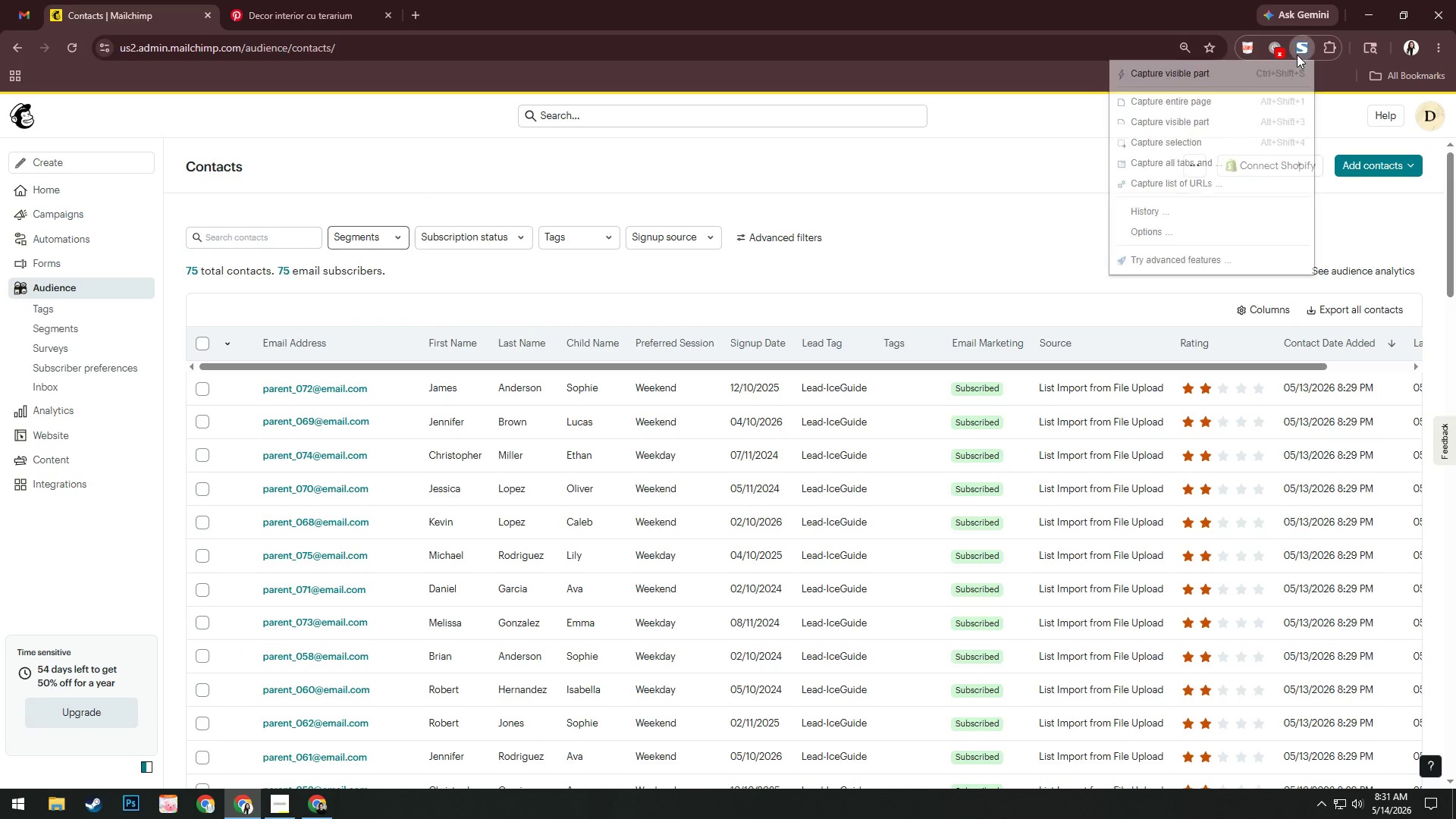 
left_click([1210, 80])
 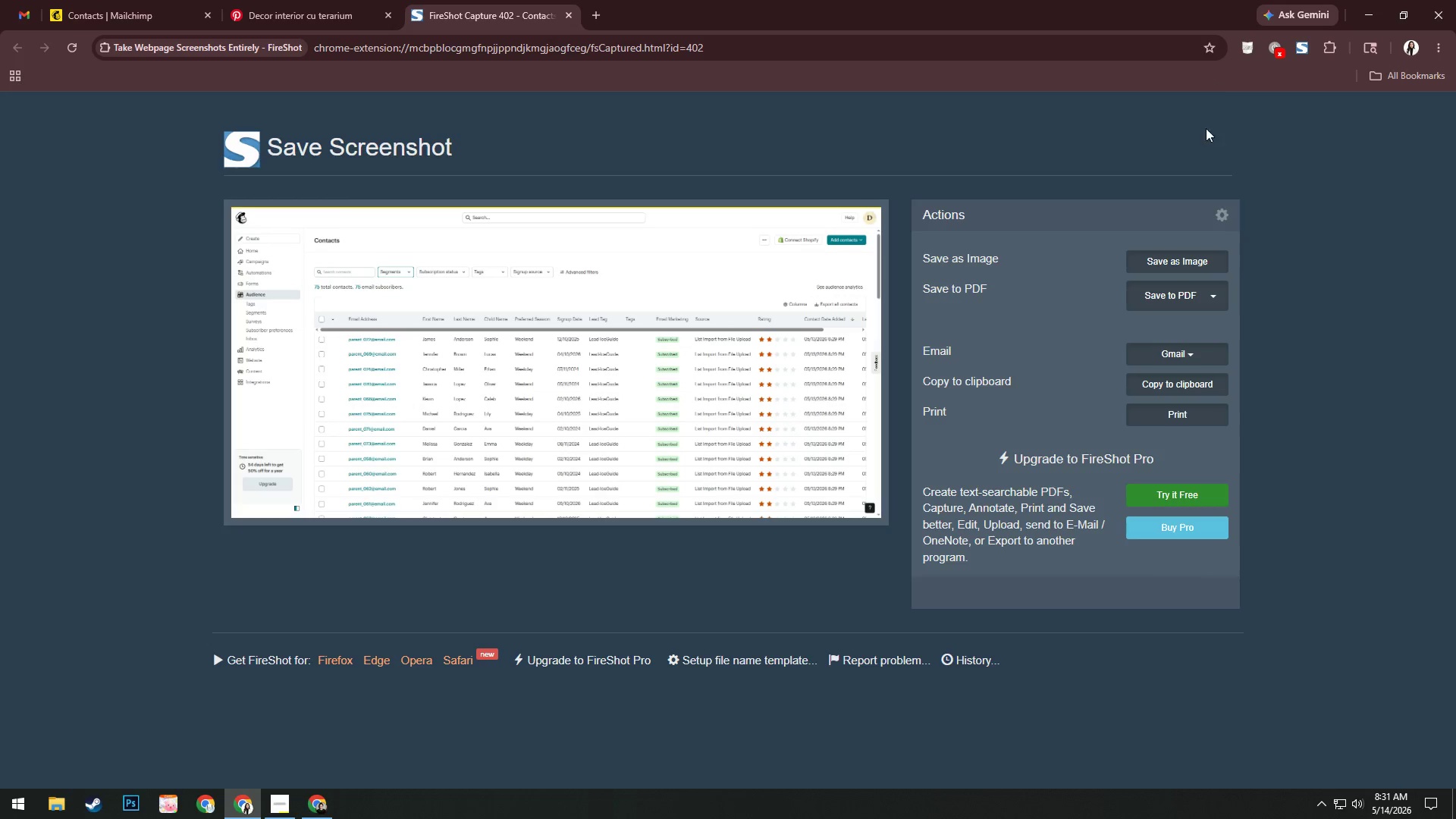 
left_click([1181, 288])
 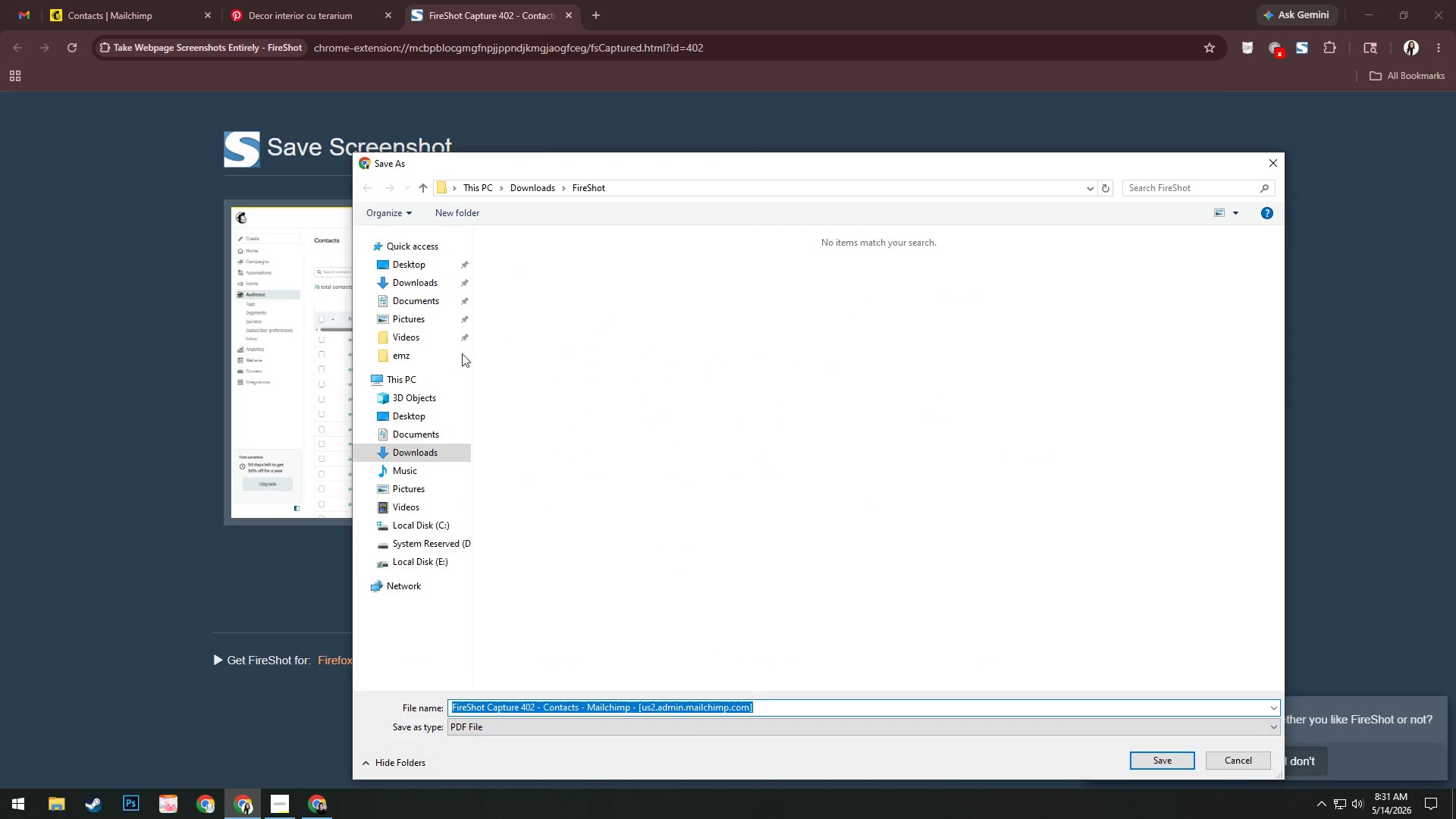 
double_click([439, 357])
 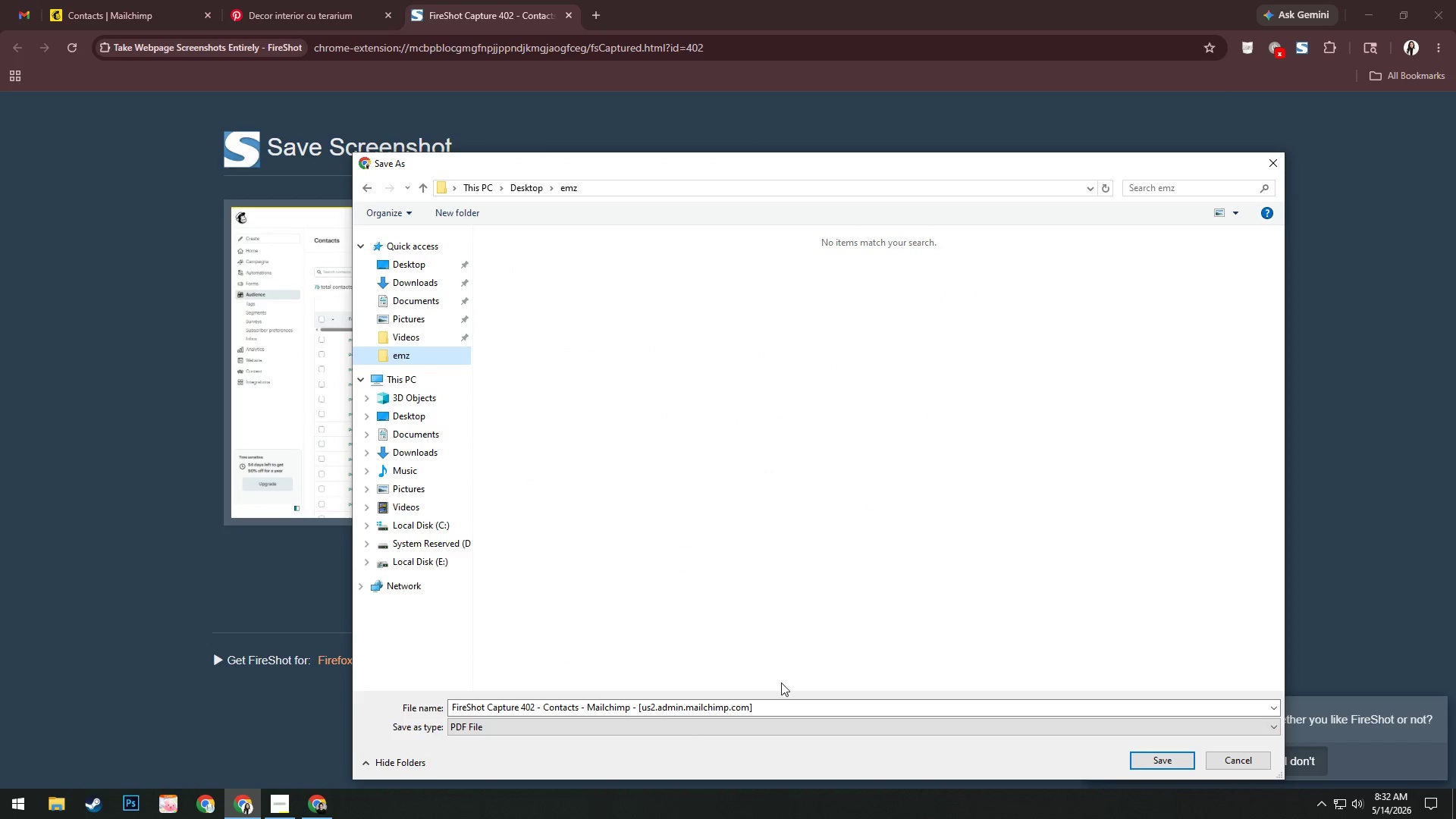 
left_click([784, 711])
 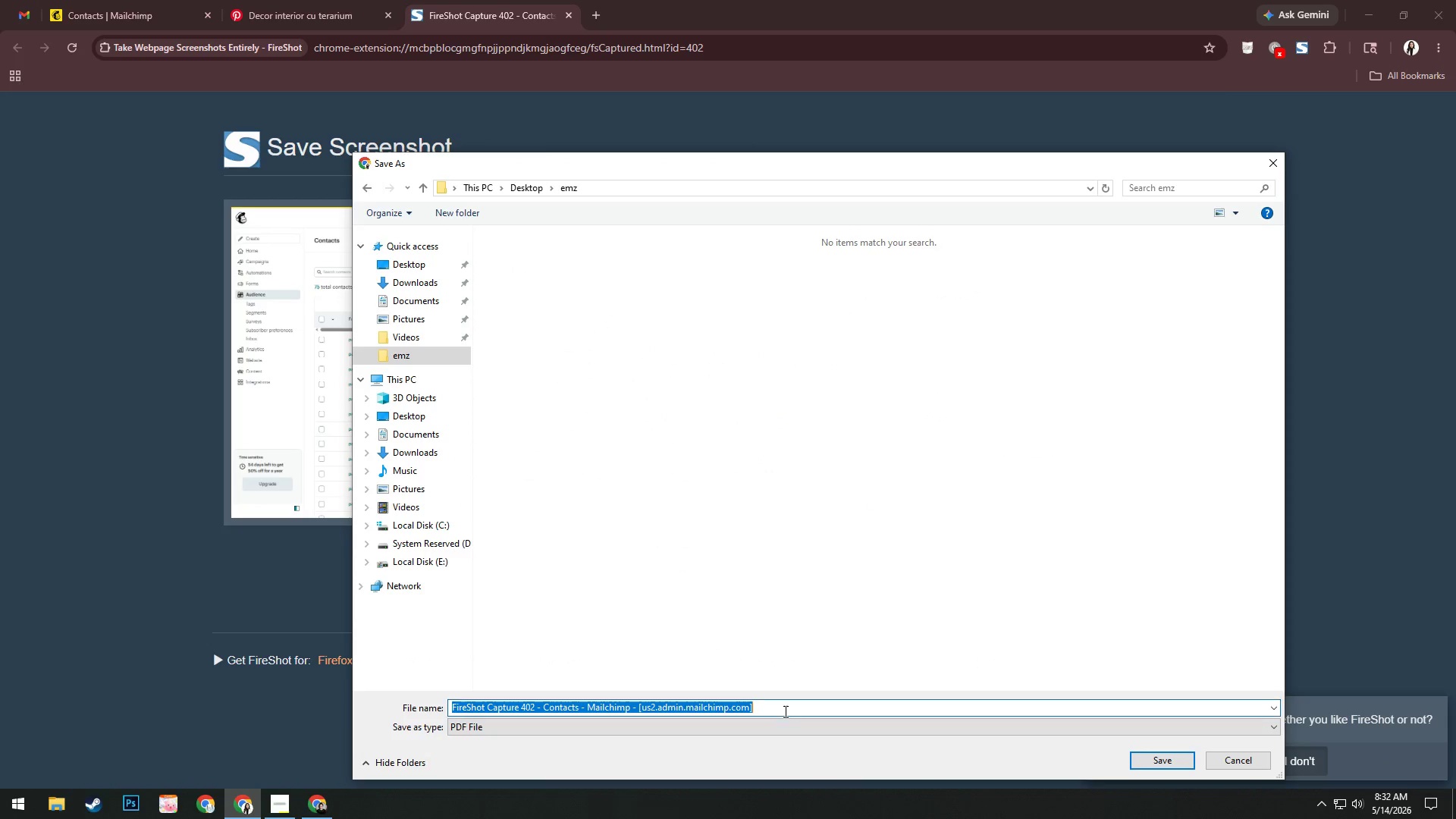 
key(Control+V)
 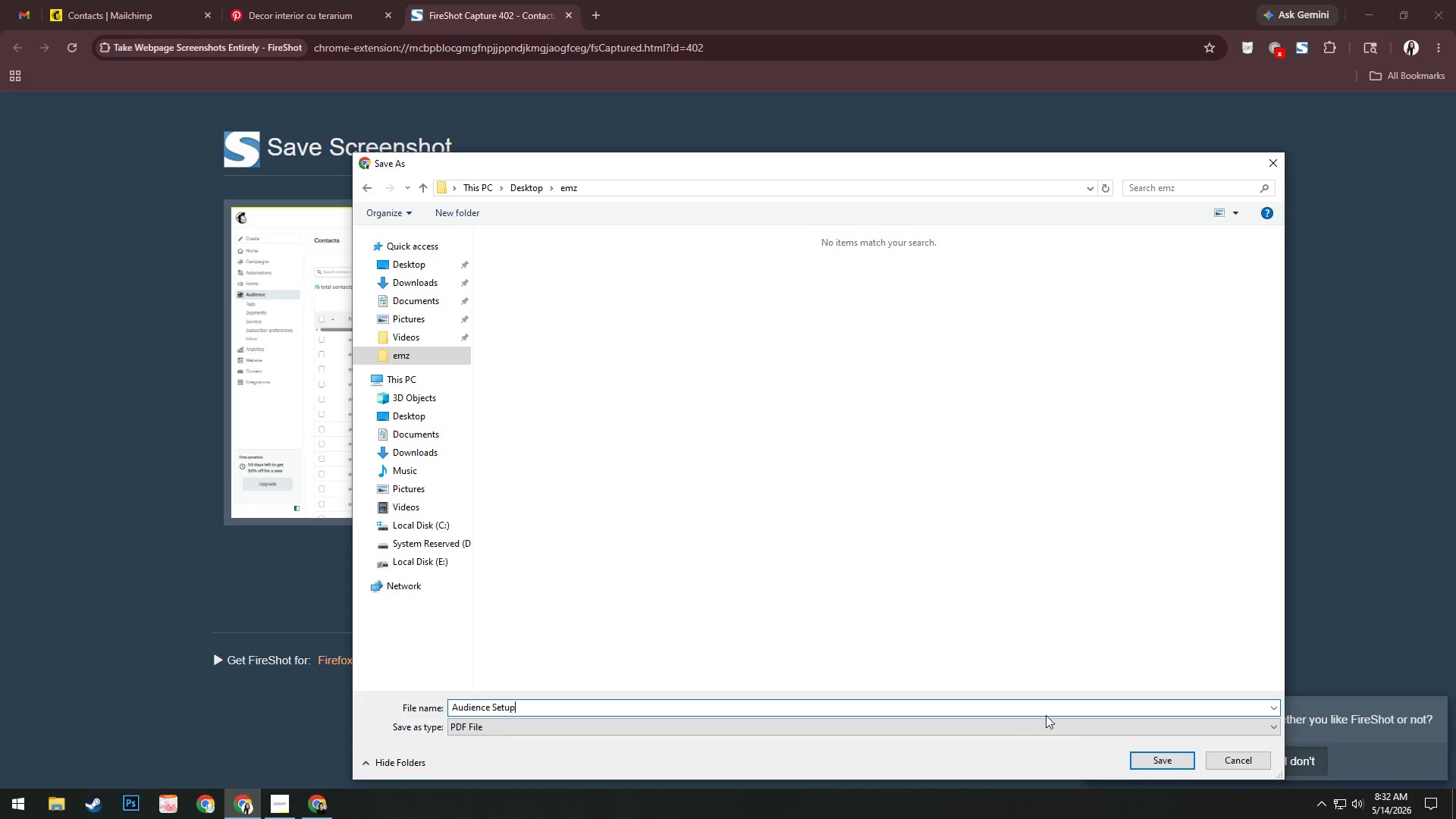 
left_click([1155, 755])
 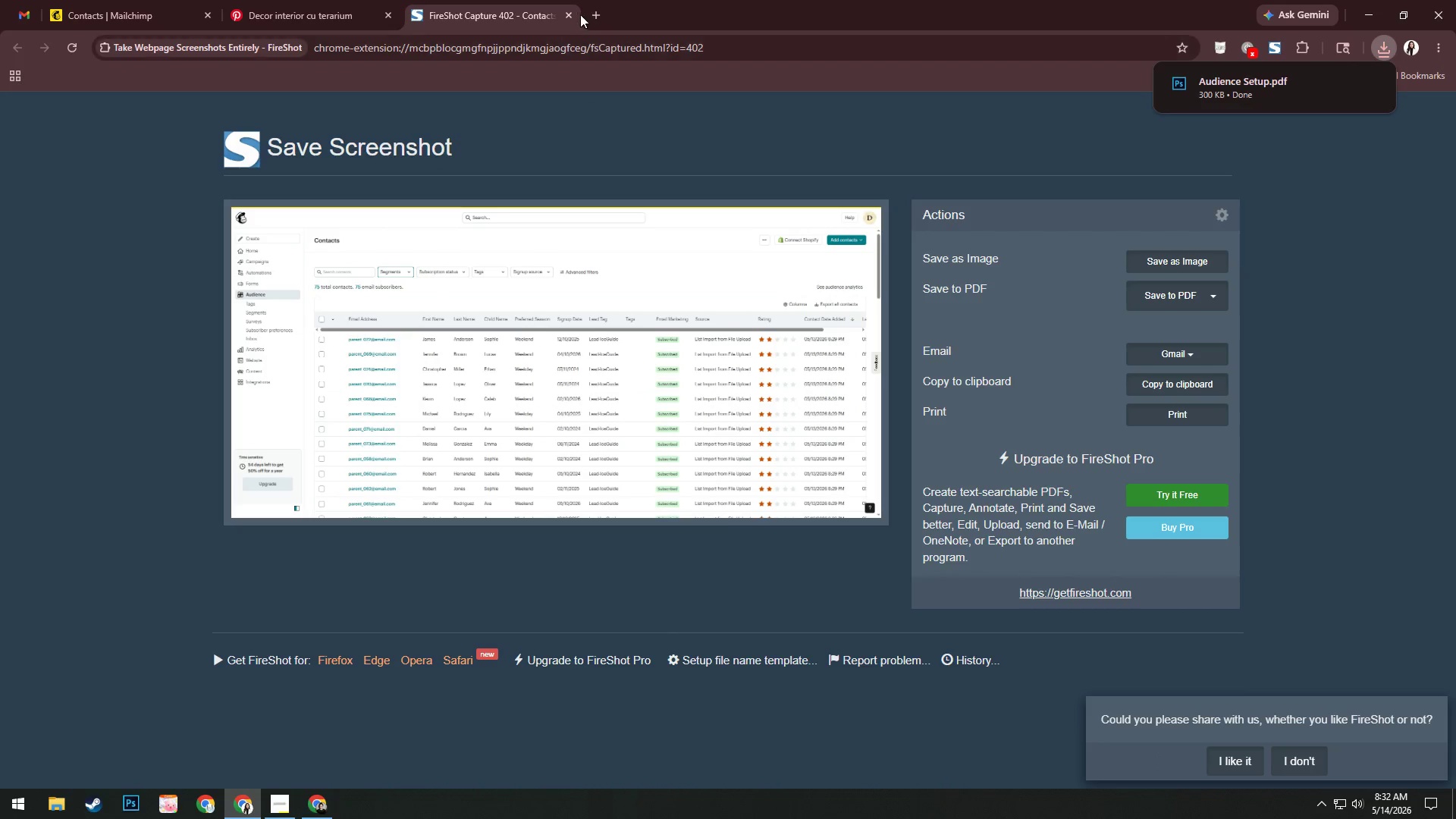 
left_click([568, 15])
 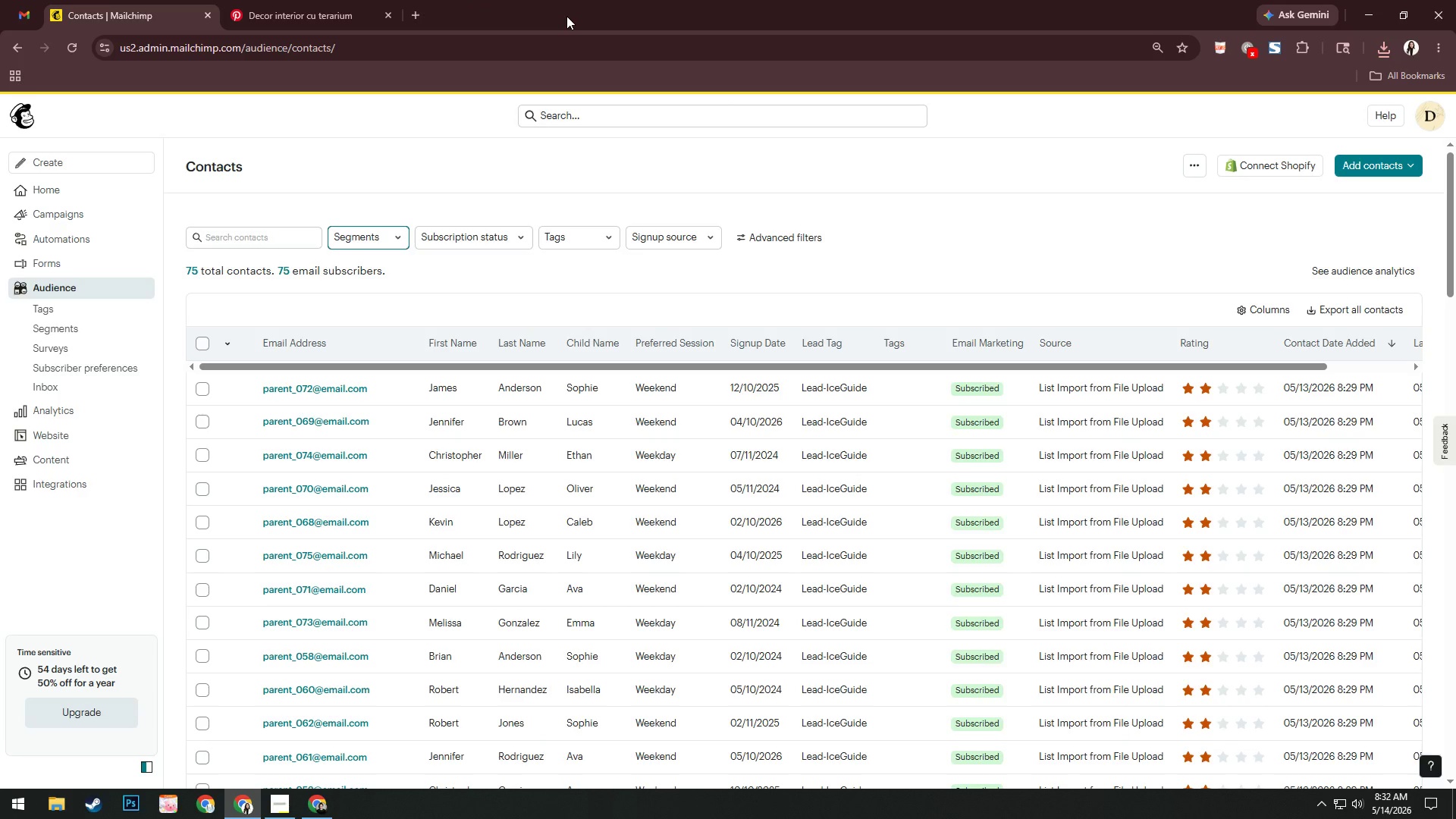 
wait(7.94)
 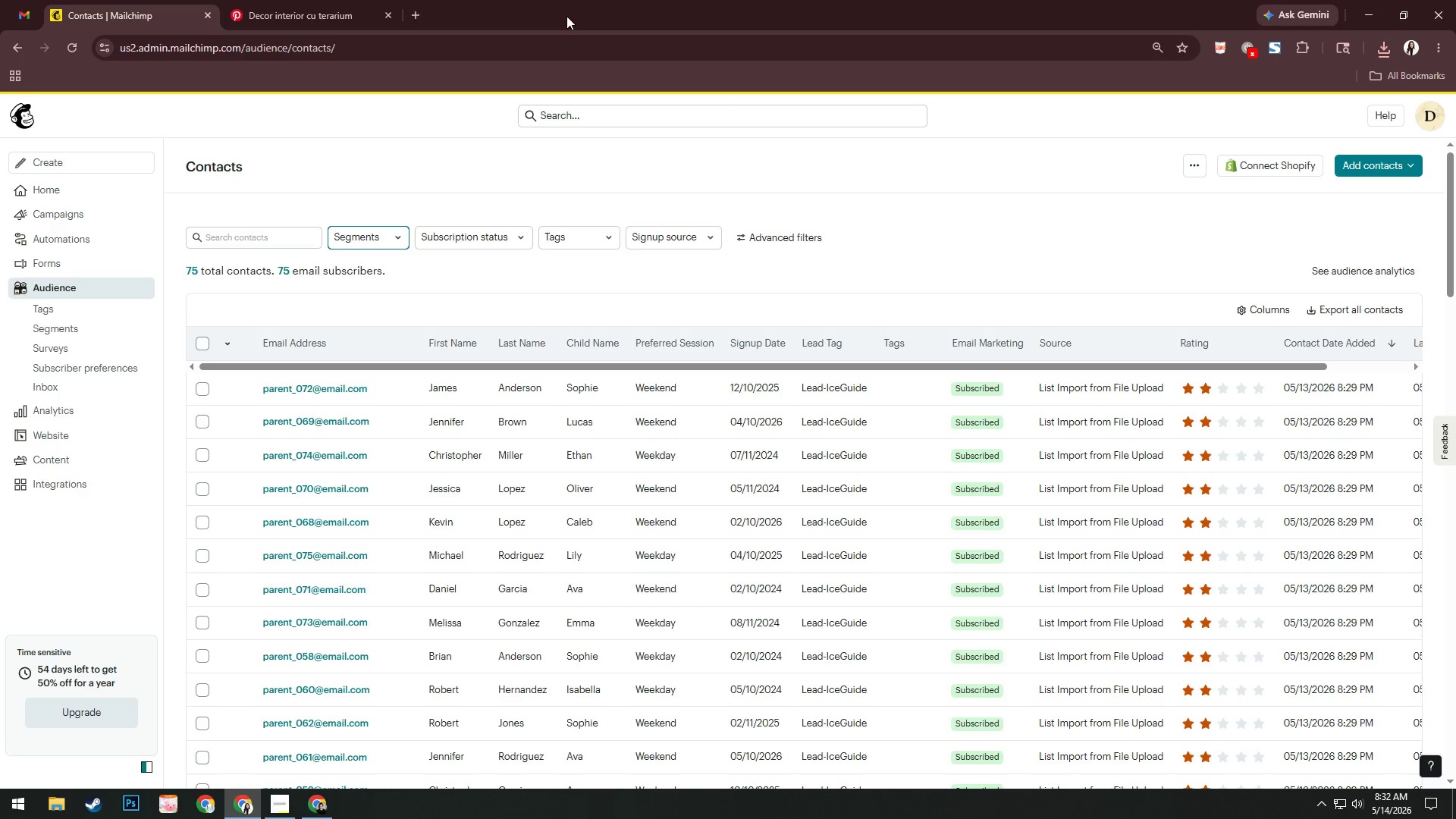 
left_click([106, 189])
 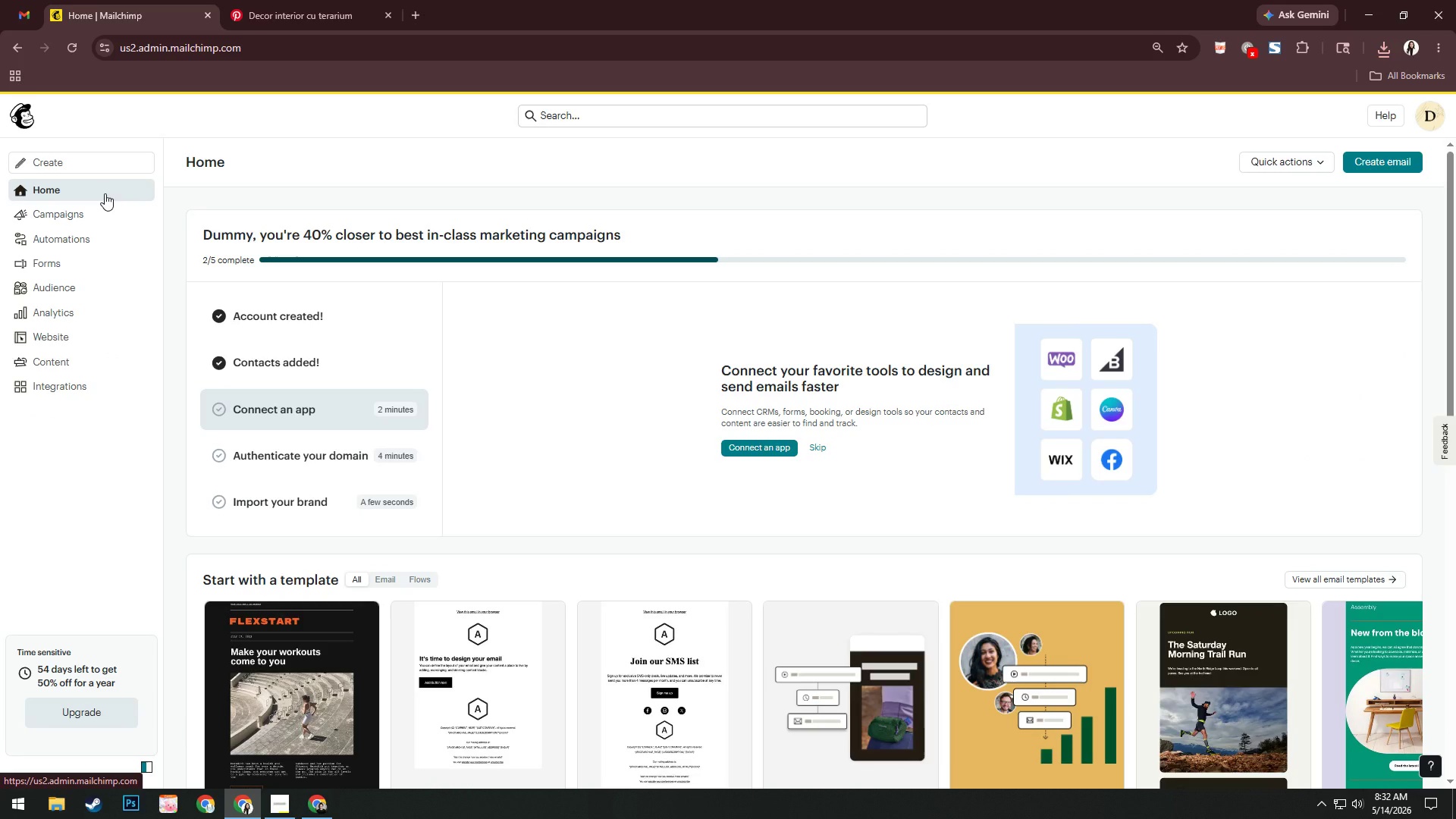 
wait(5.55)
 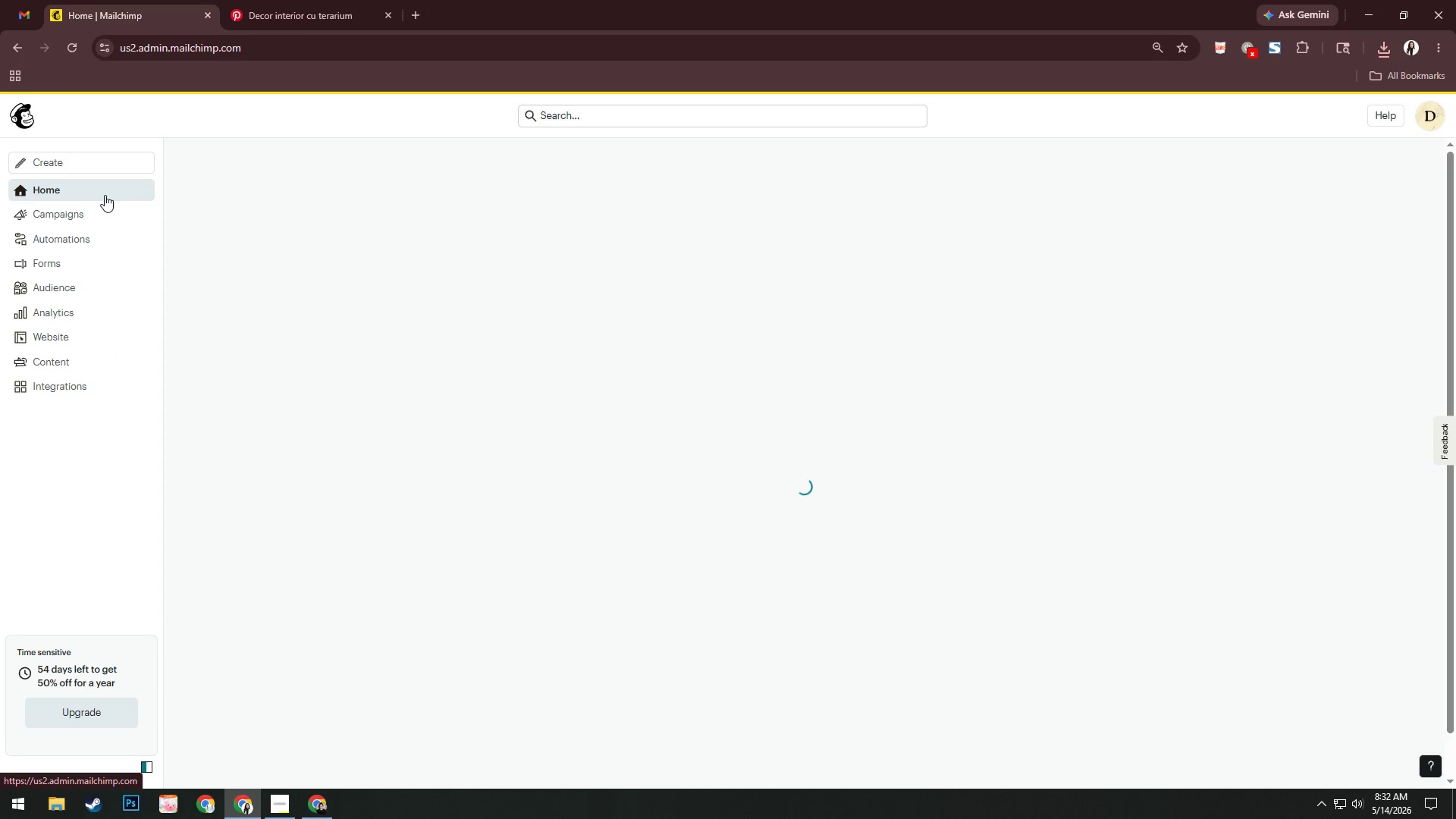 
key(Alt+AltLeft)
 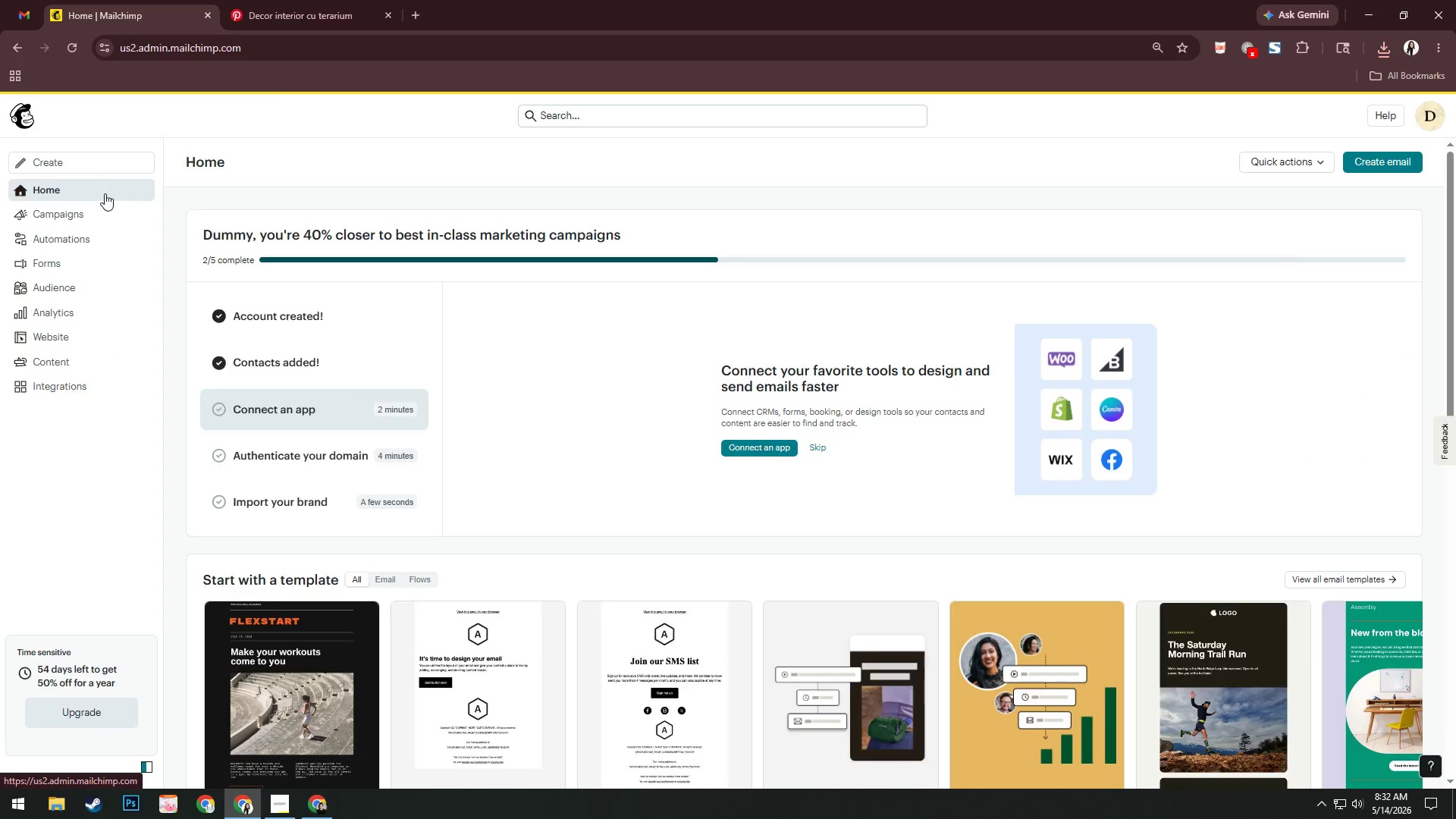 
key(Alt+Tab)